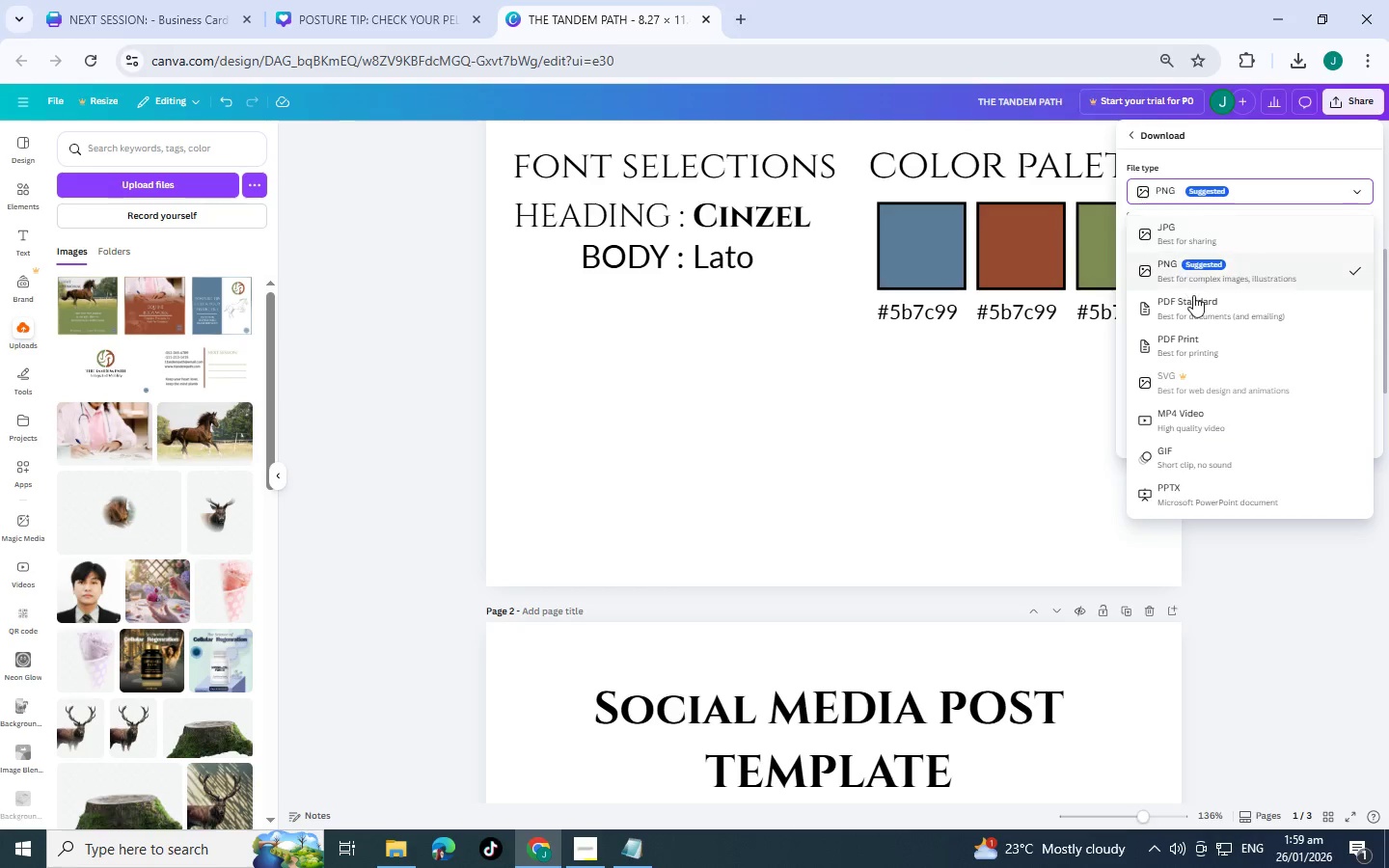 
left_click([1193, 296])
 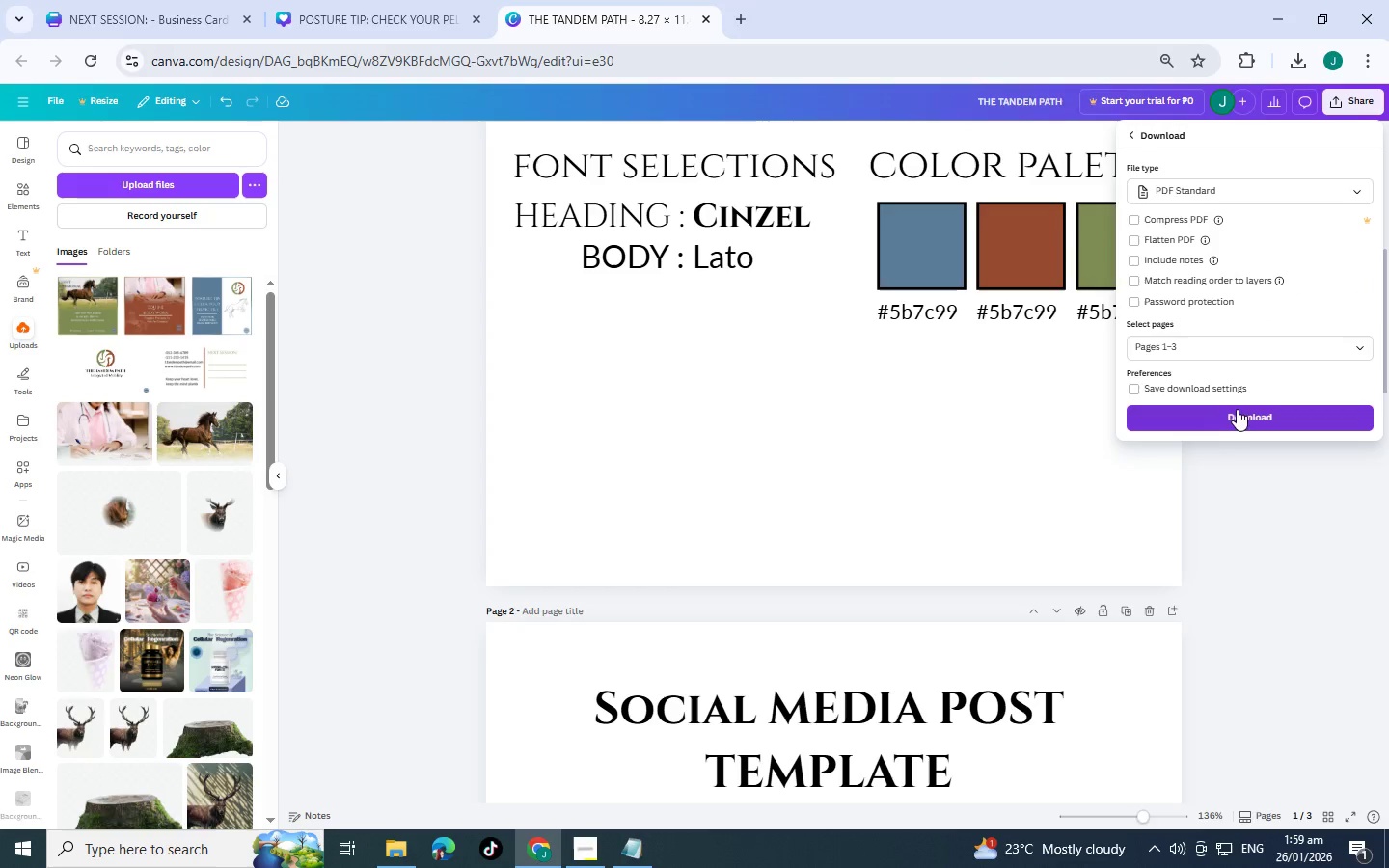 
left_click([1237, 420])
 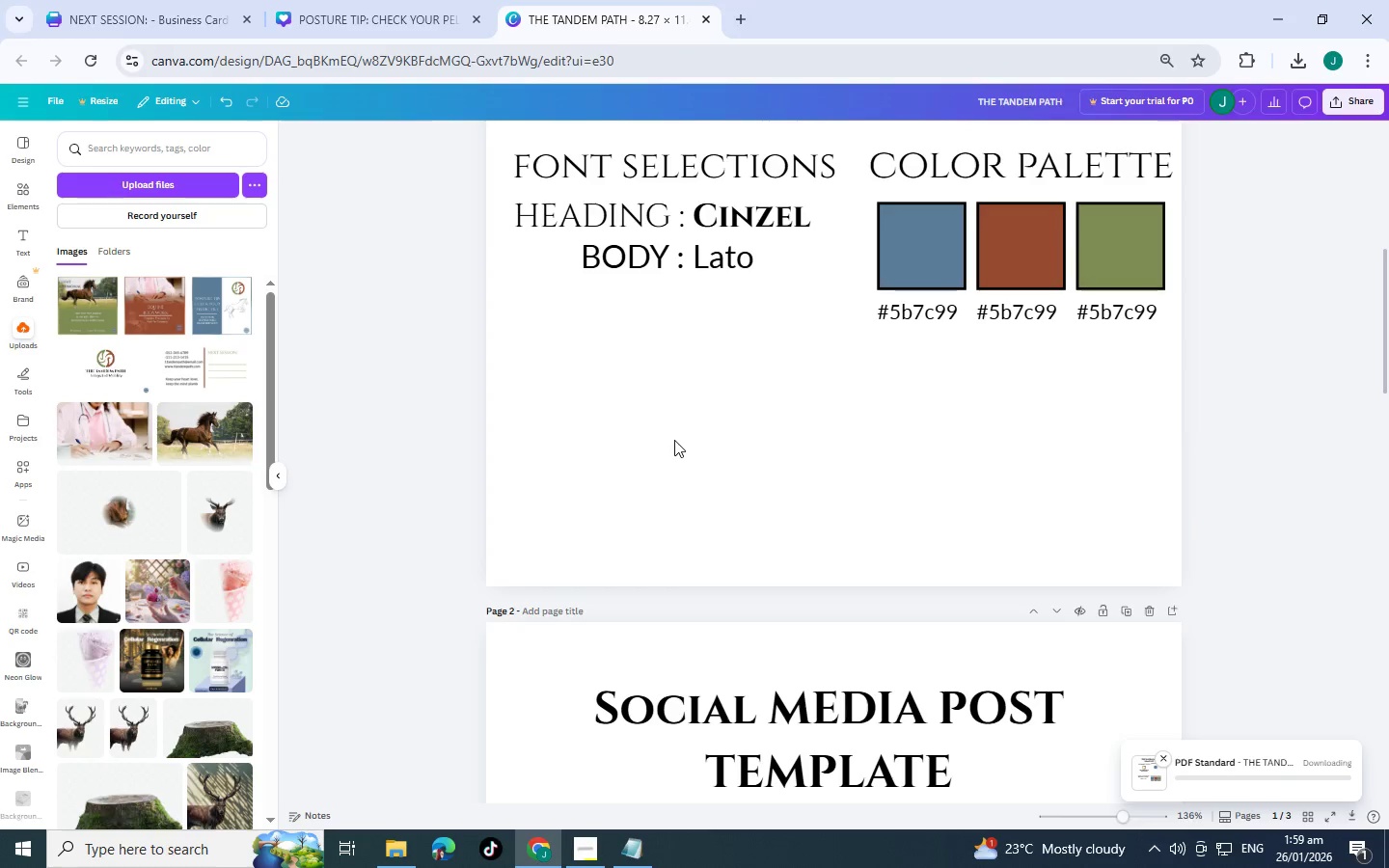 
key(Alt+Tab)
 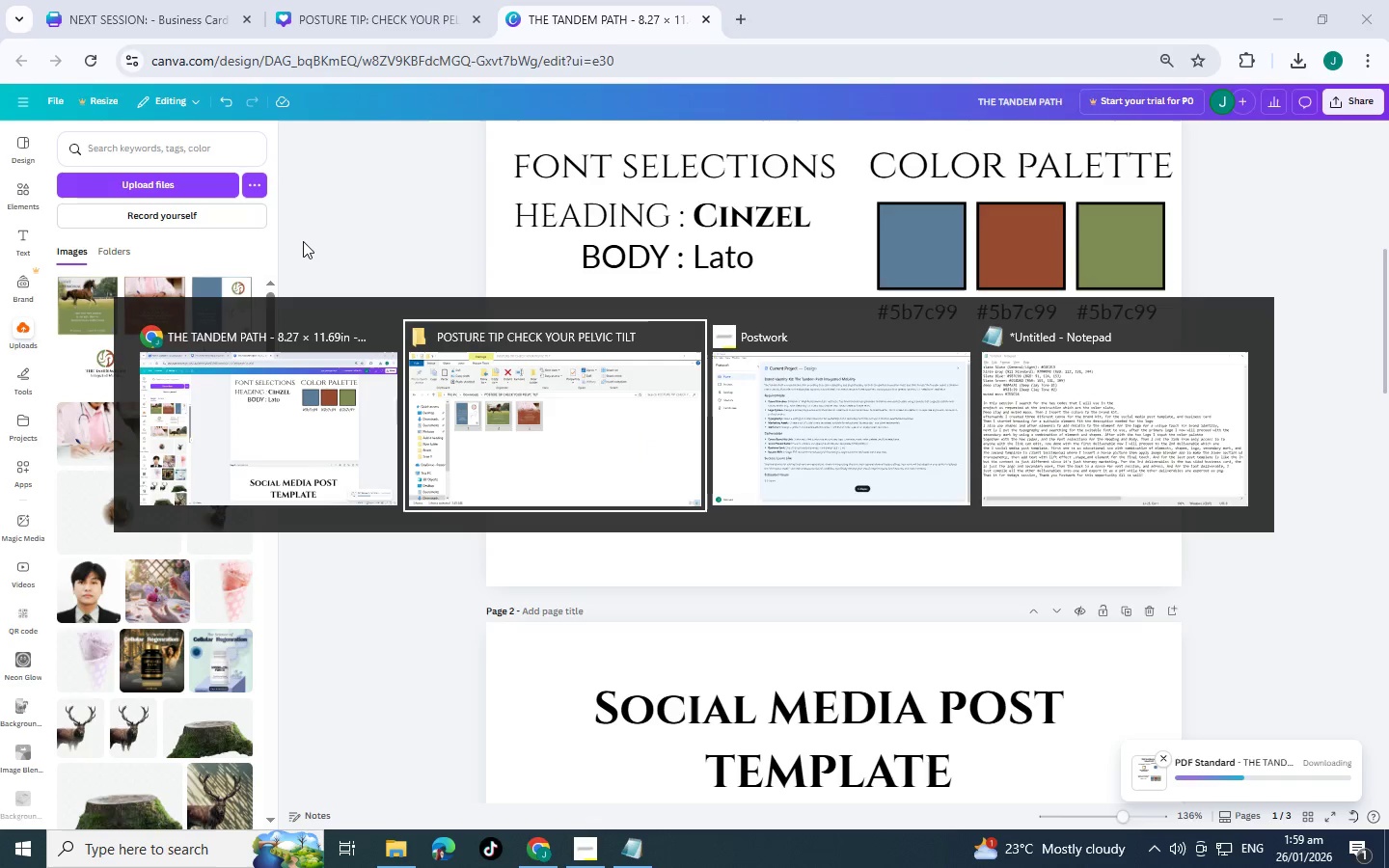 
key(Alt+Tab)